 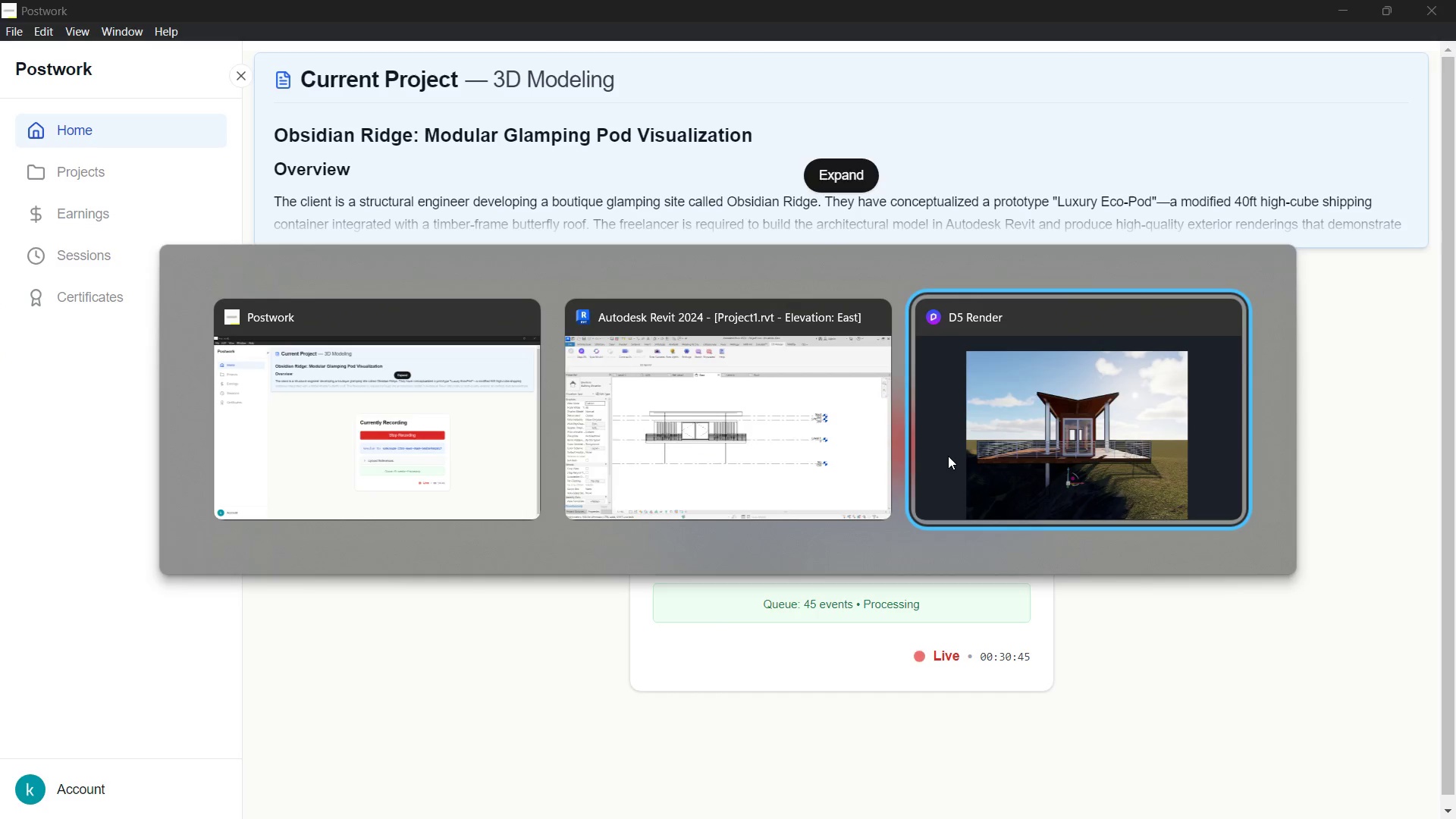 
key(Alt+Tab)
 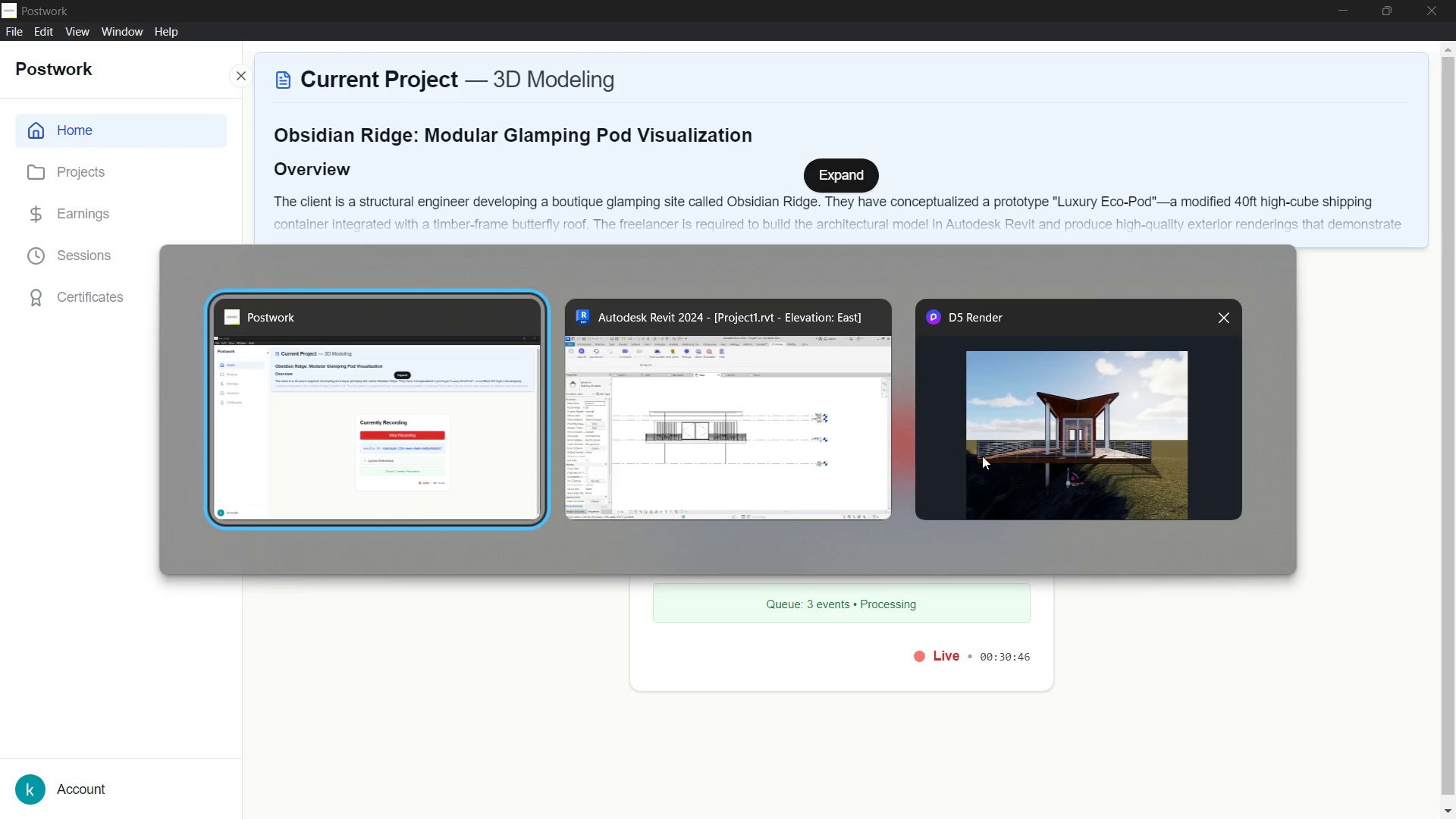 
left_click_drag(start_coordinate=[1109, 439], to_coordinate=[1102, 439])
 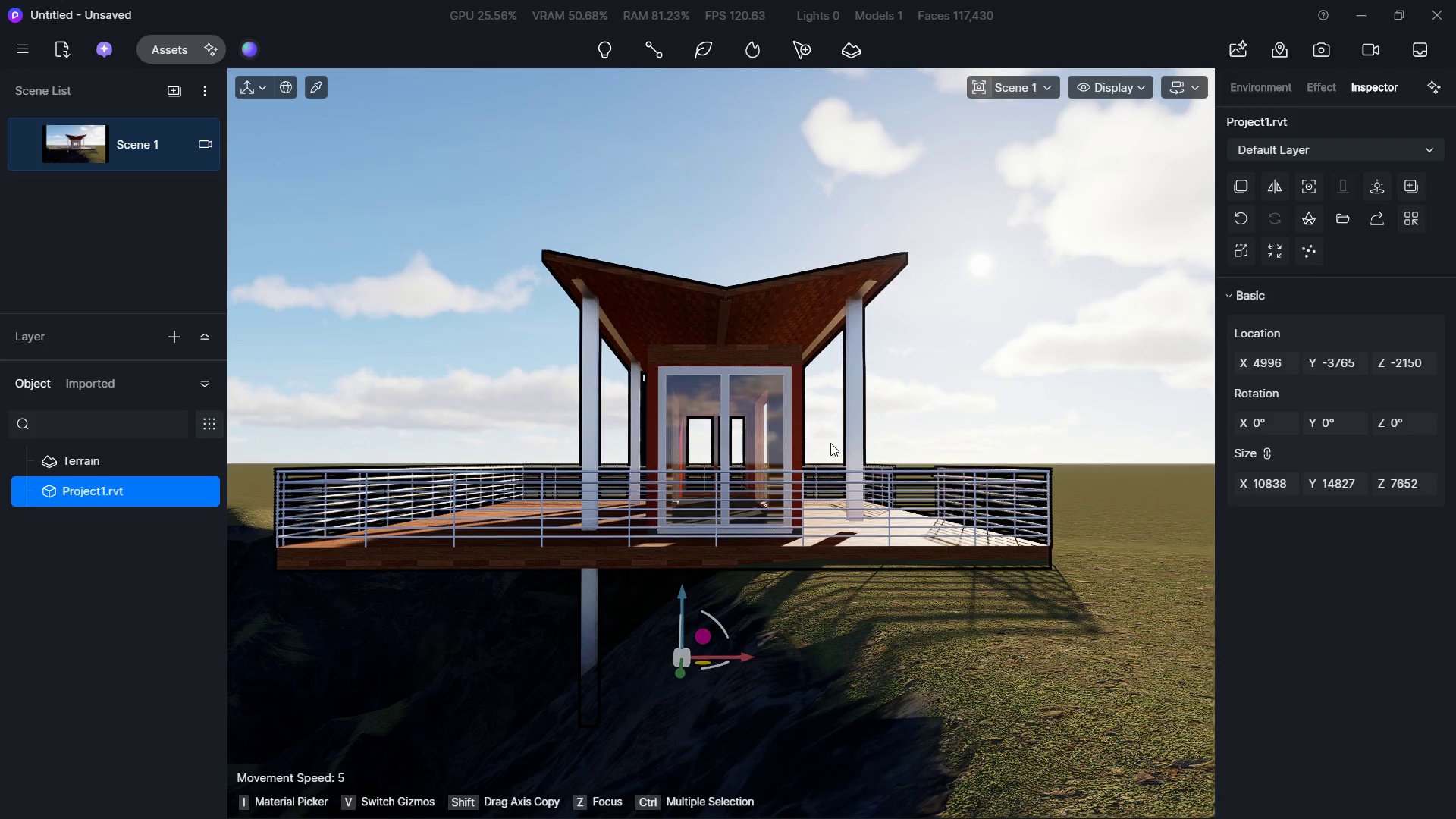 
key(Escape)
 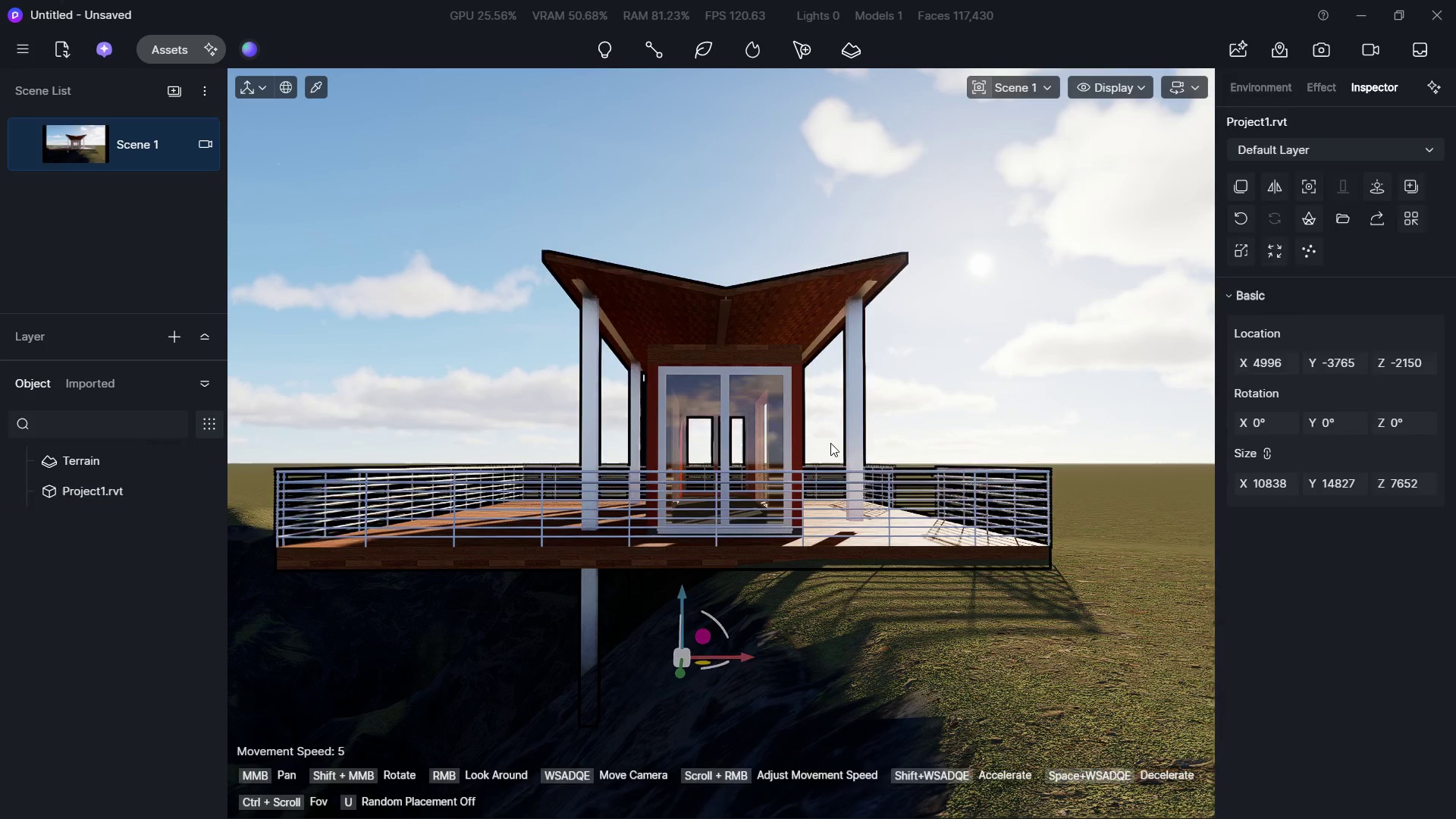 
key(Escape)
 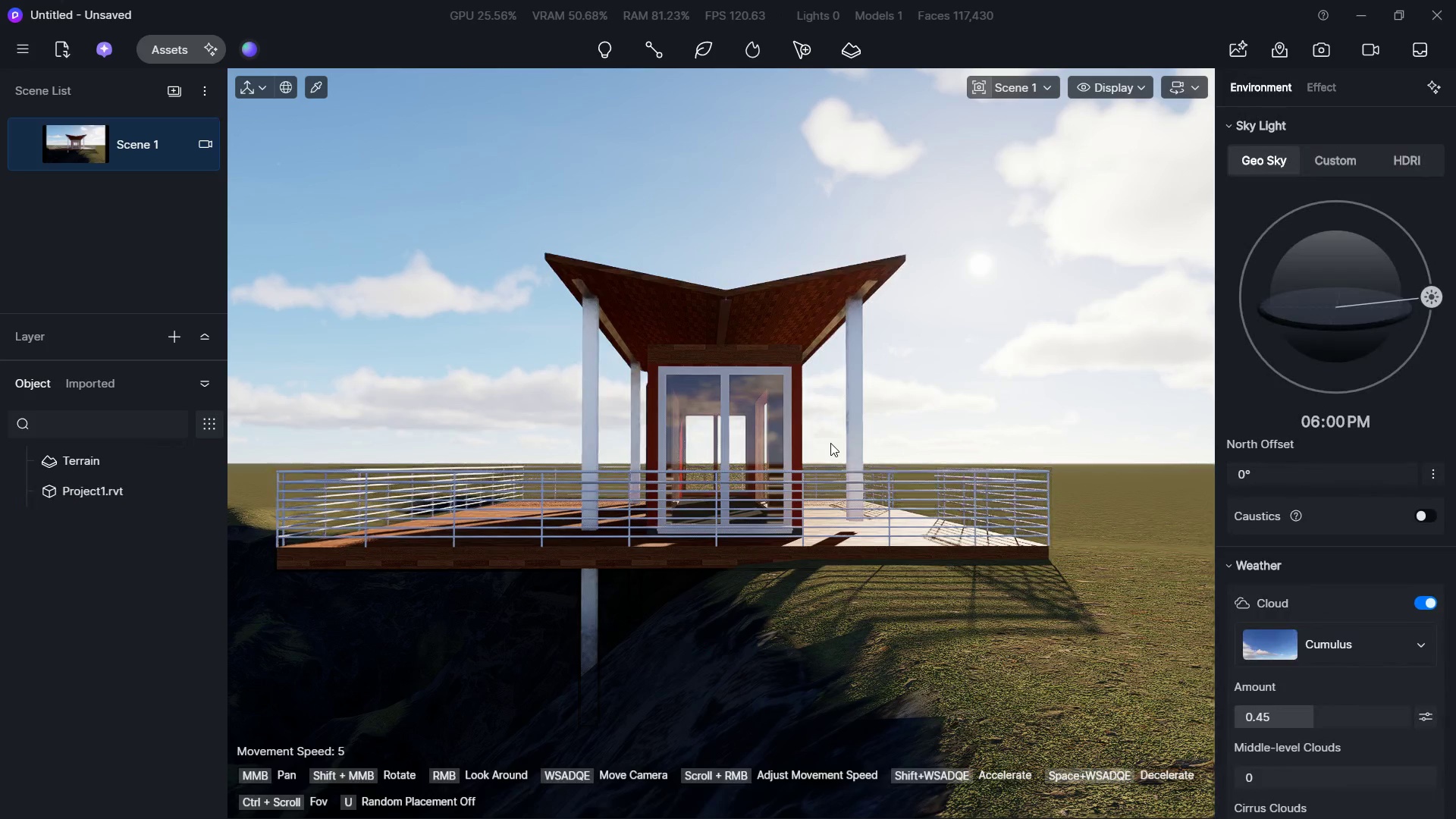 
key(Escape)
 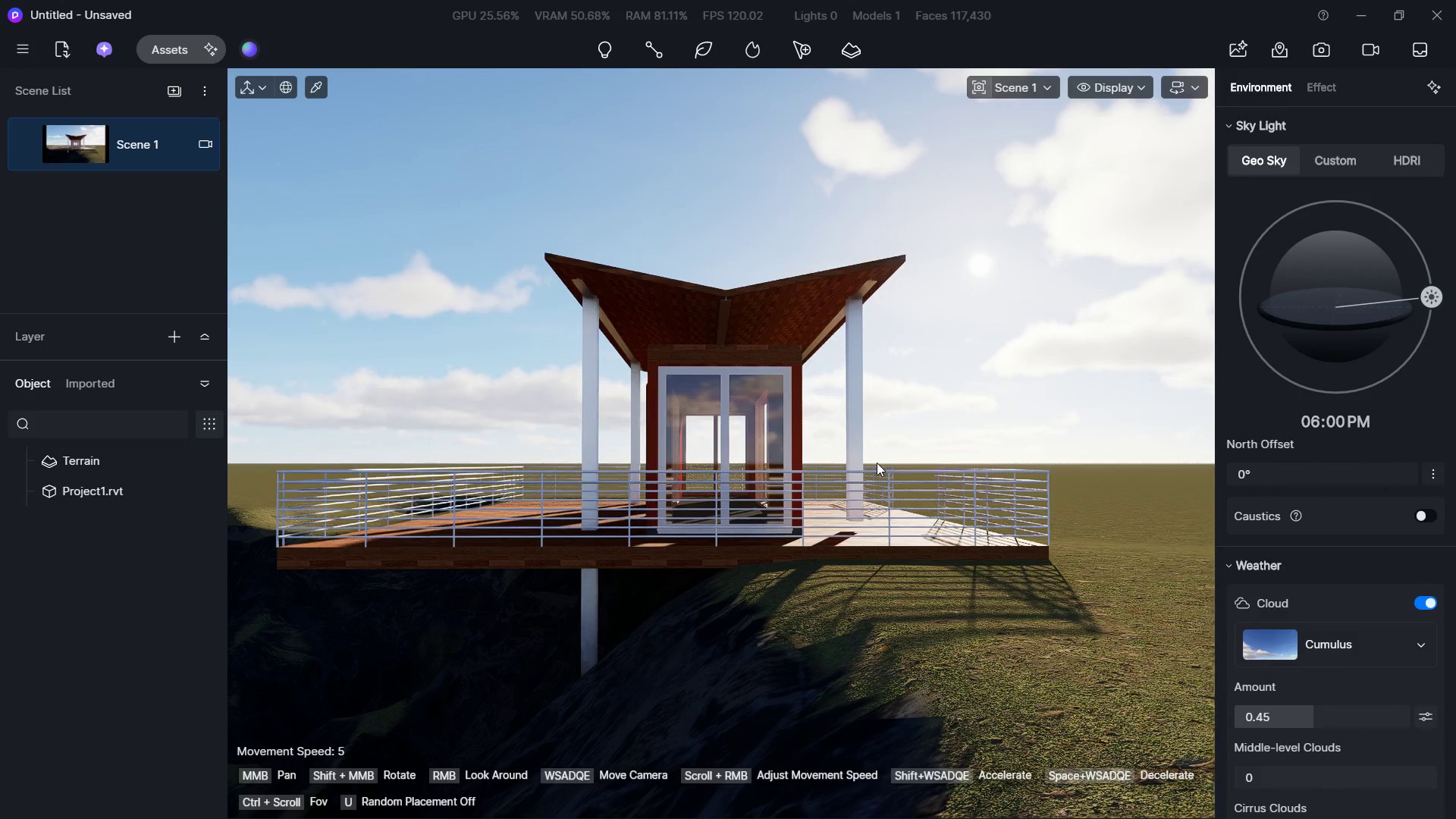 
type(wds)
 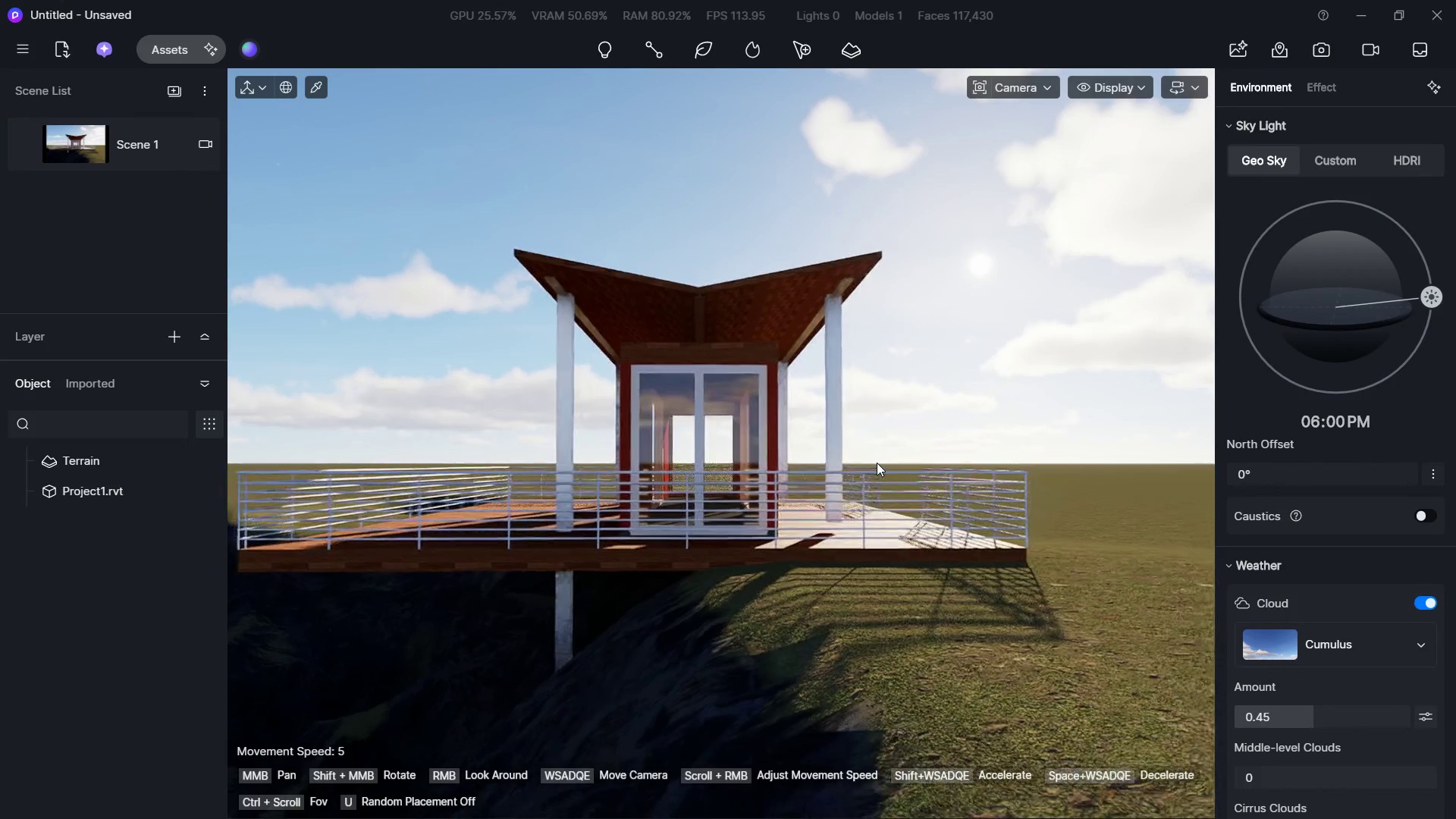 
key(Alt+AltLeft)
 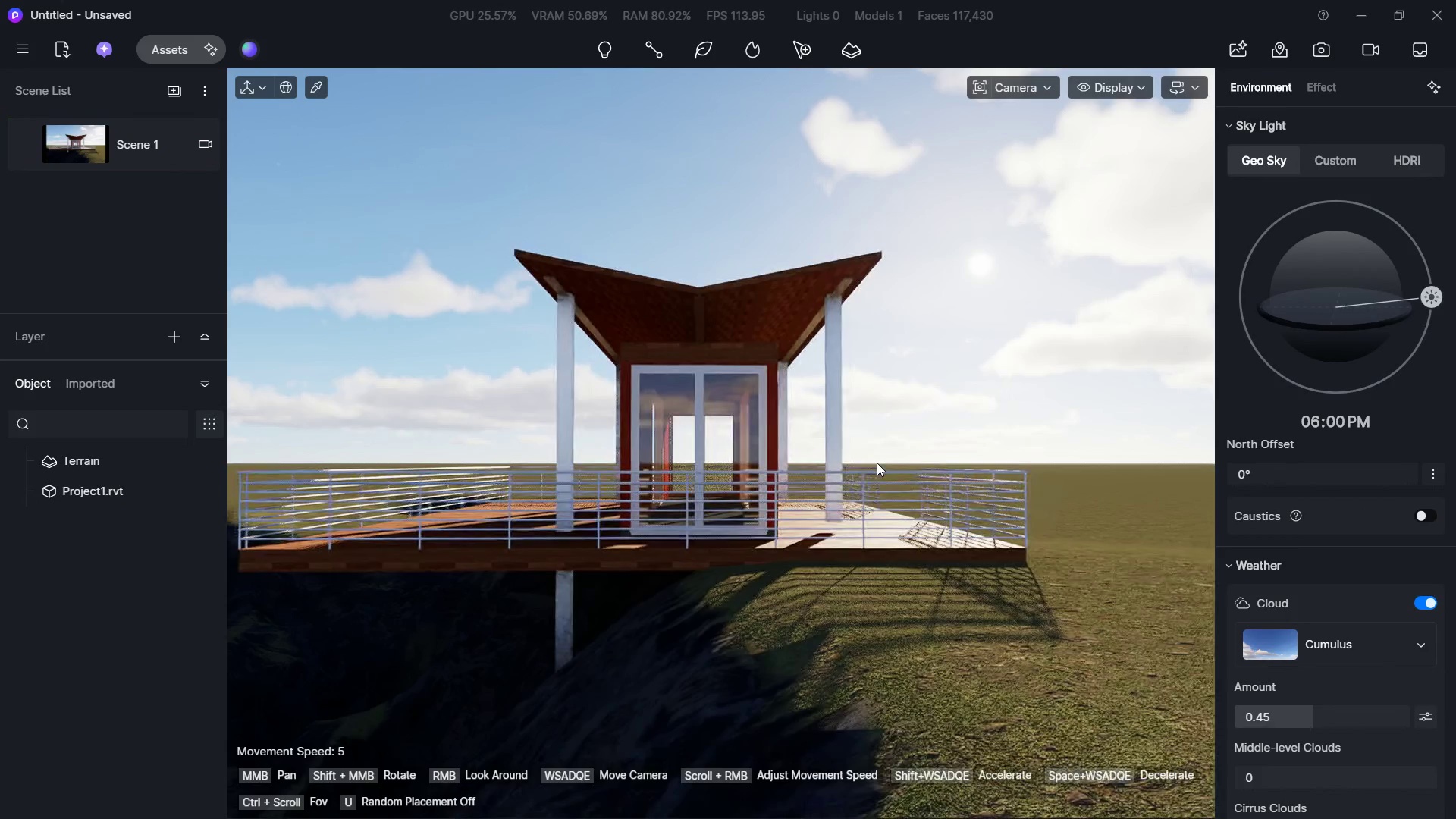 
key(Alt+Tab)